 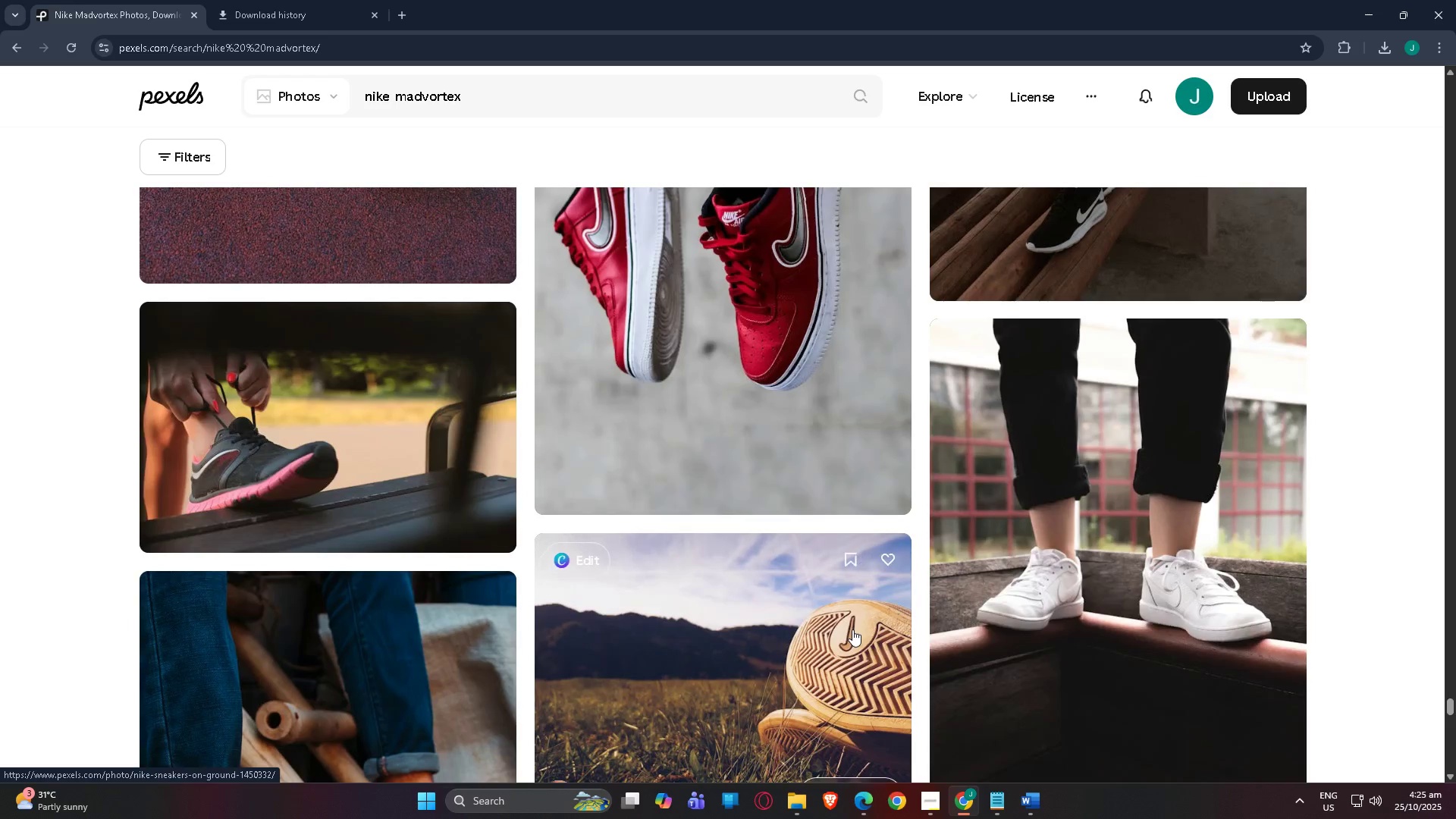 
scroll: coordinate [755, 431], scroll_direction: down, amount: 175.0
 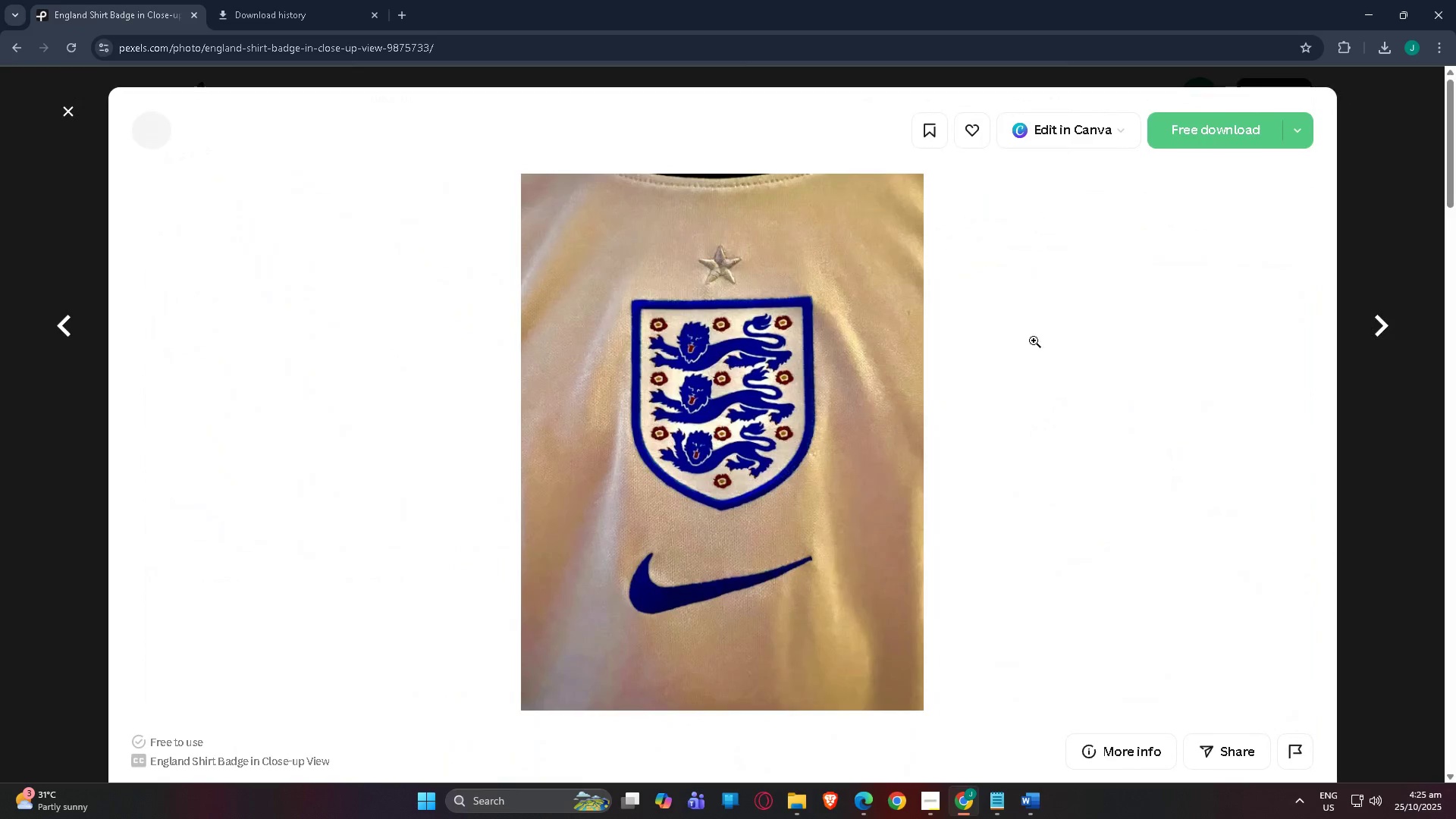 
left_click([755, 441])
 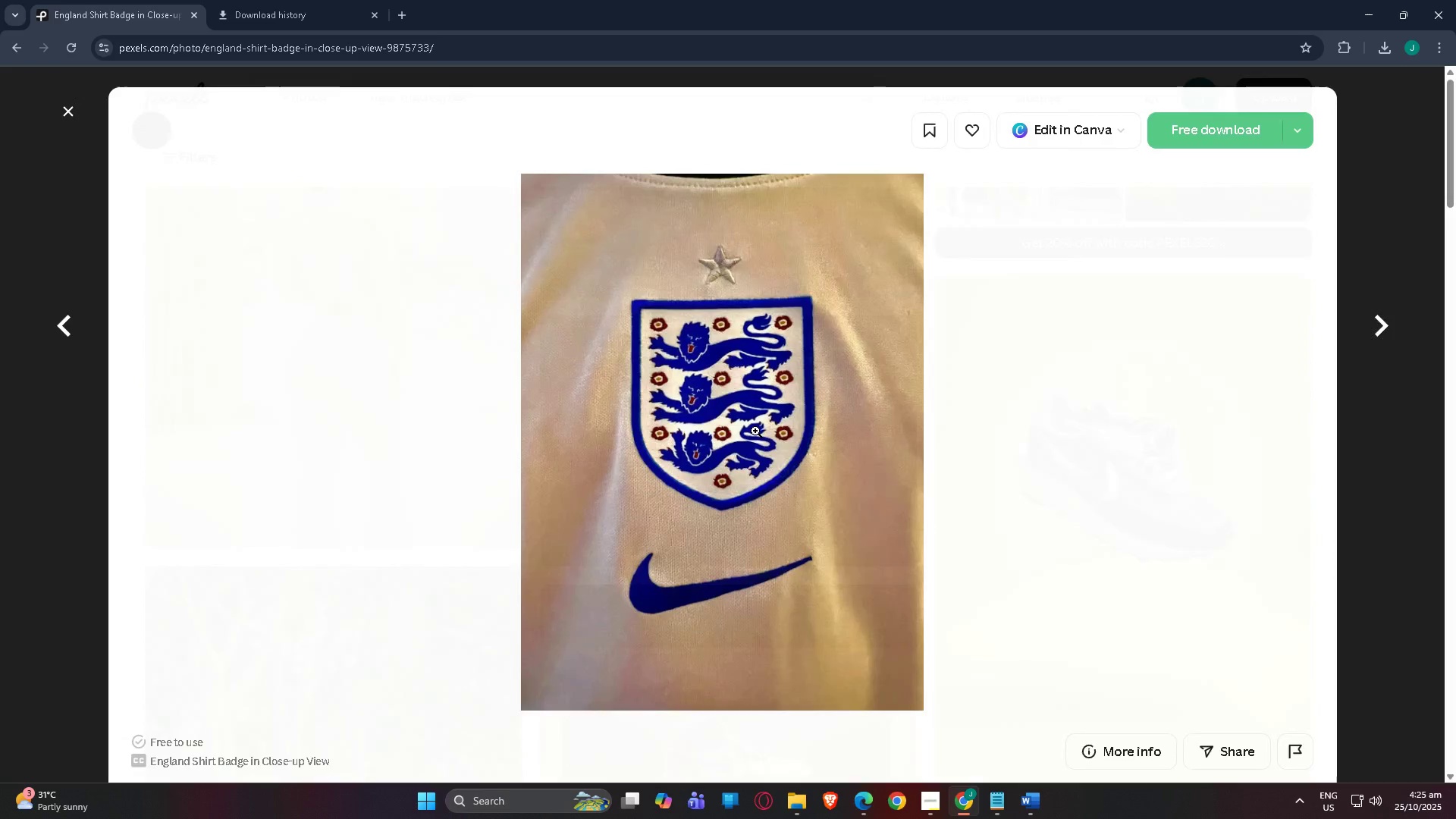 
left_click([1407, 261])
 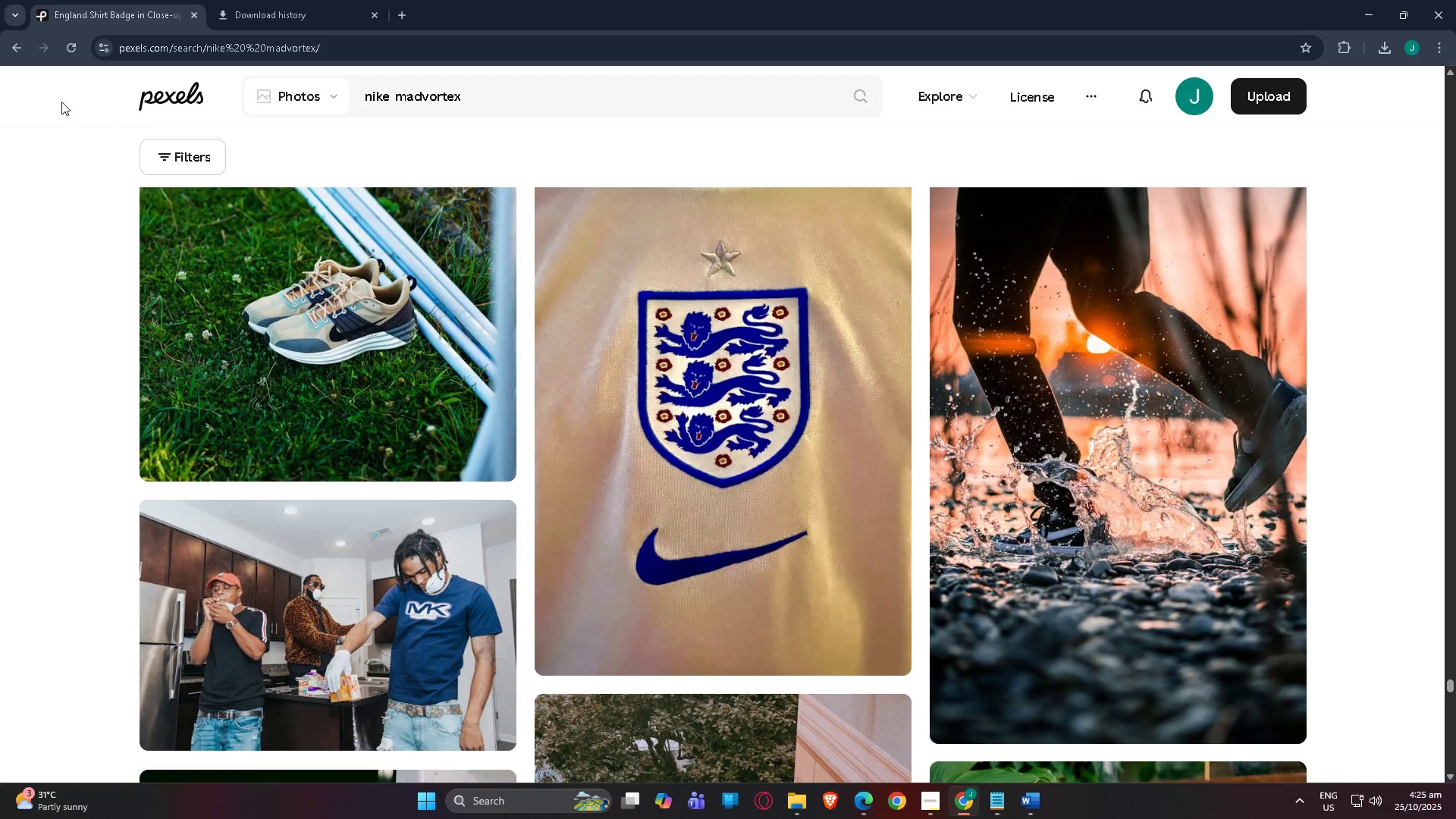 
scroll: coordinate [777, 386], scroll_direction: down, amount: 436.0
 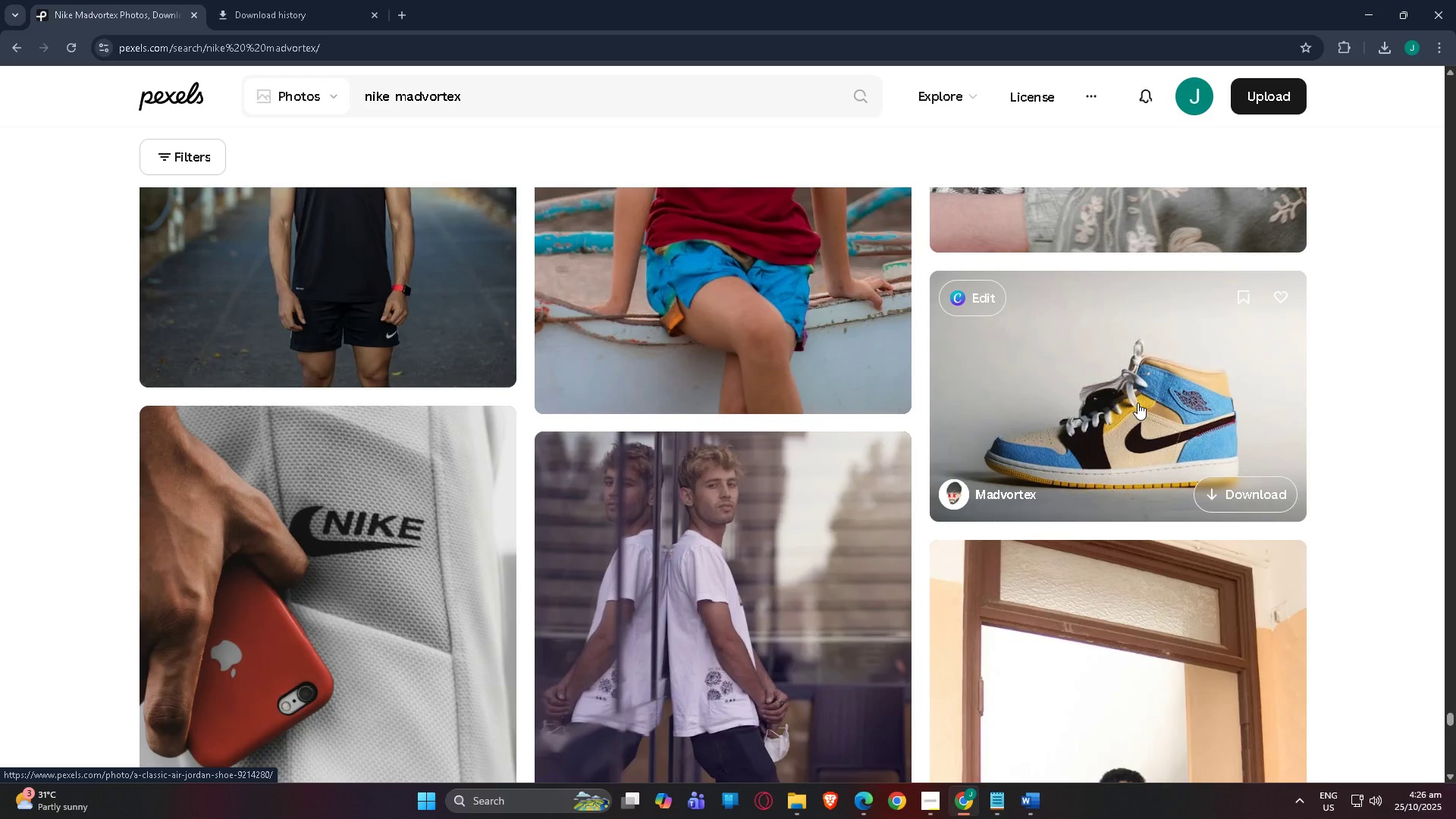 
left_click([1138, 403])
 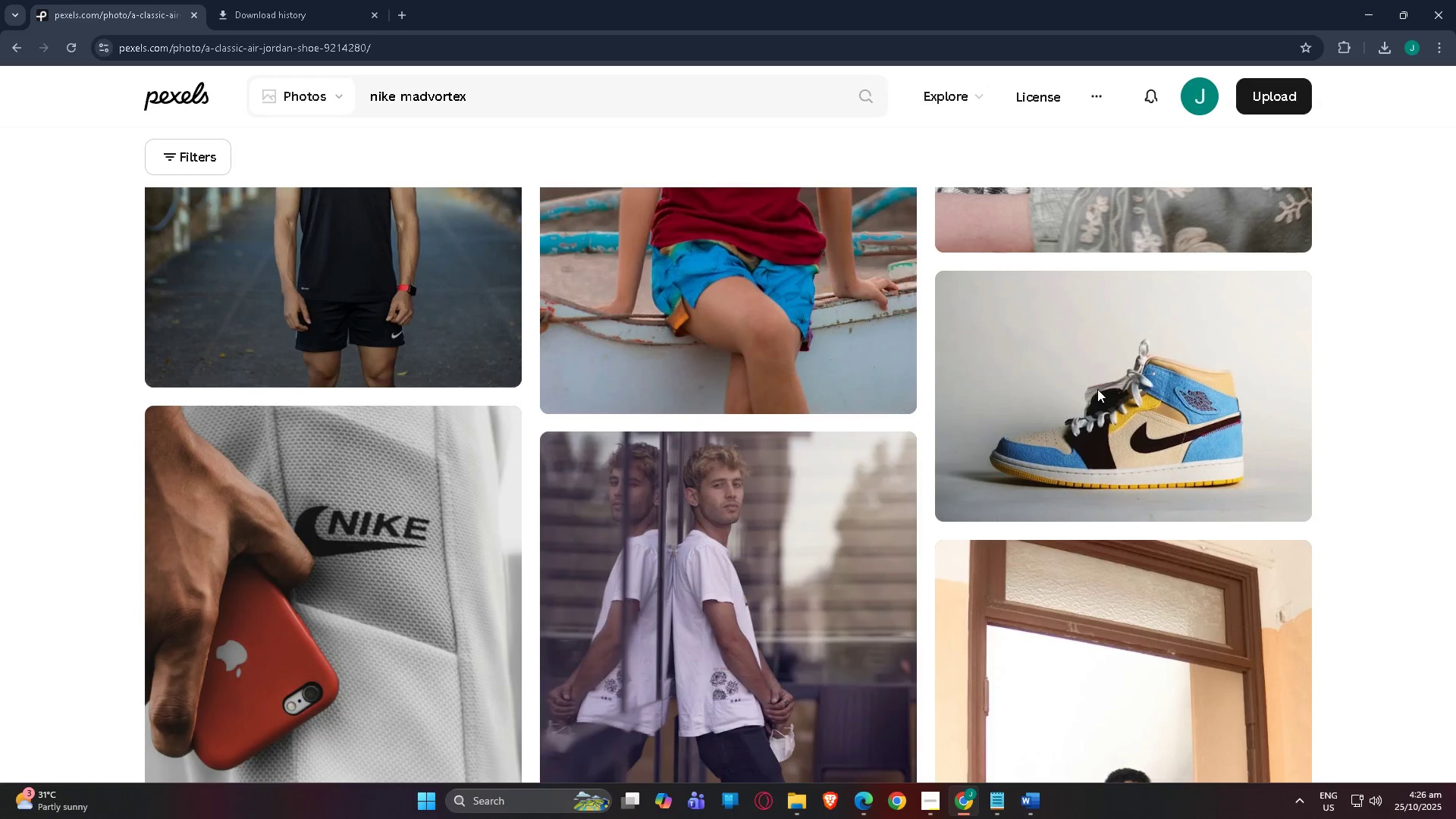 
left_click_drag(start_coordinate=[412, 48], to_coordinate=[0, 31])
 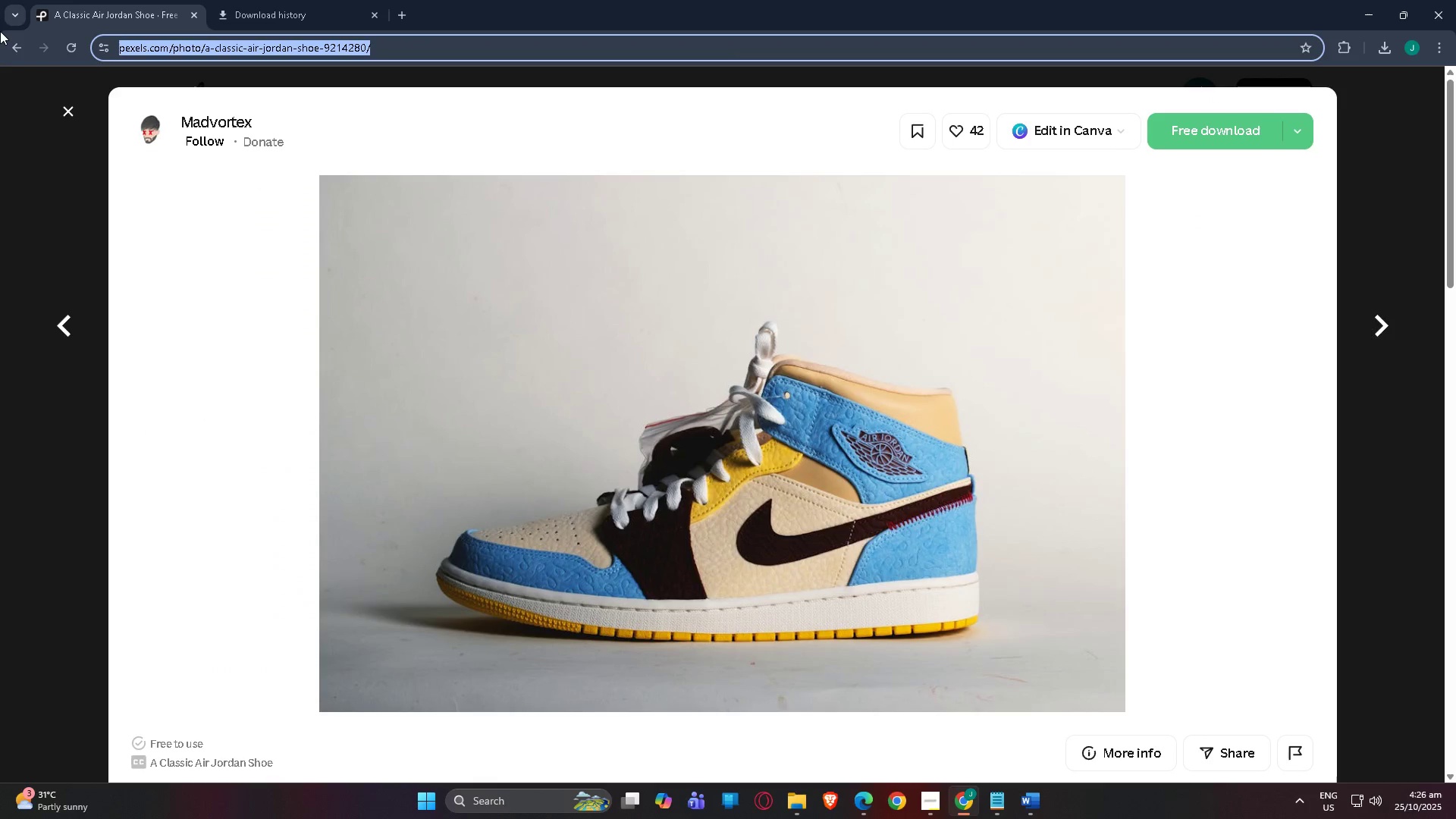 
key(Control+C)
 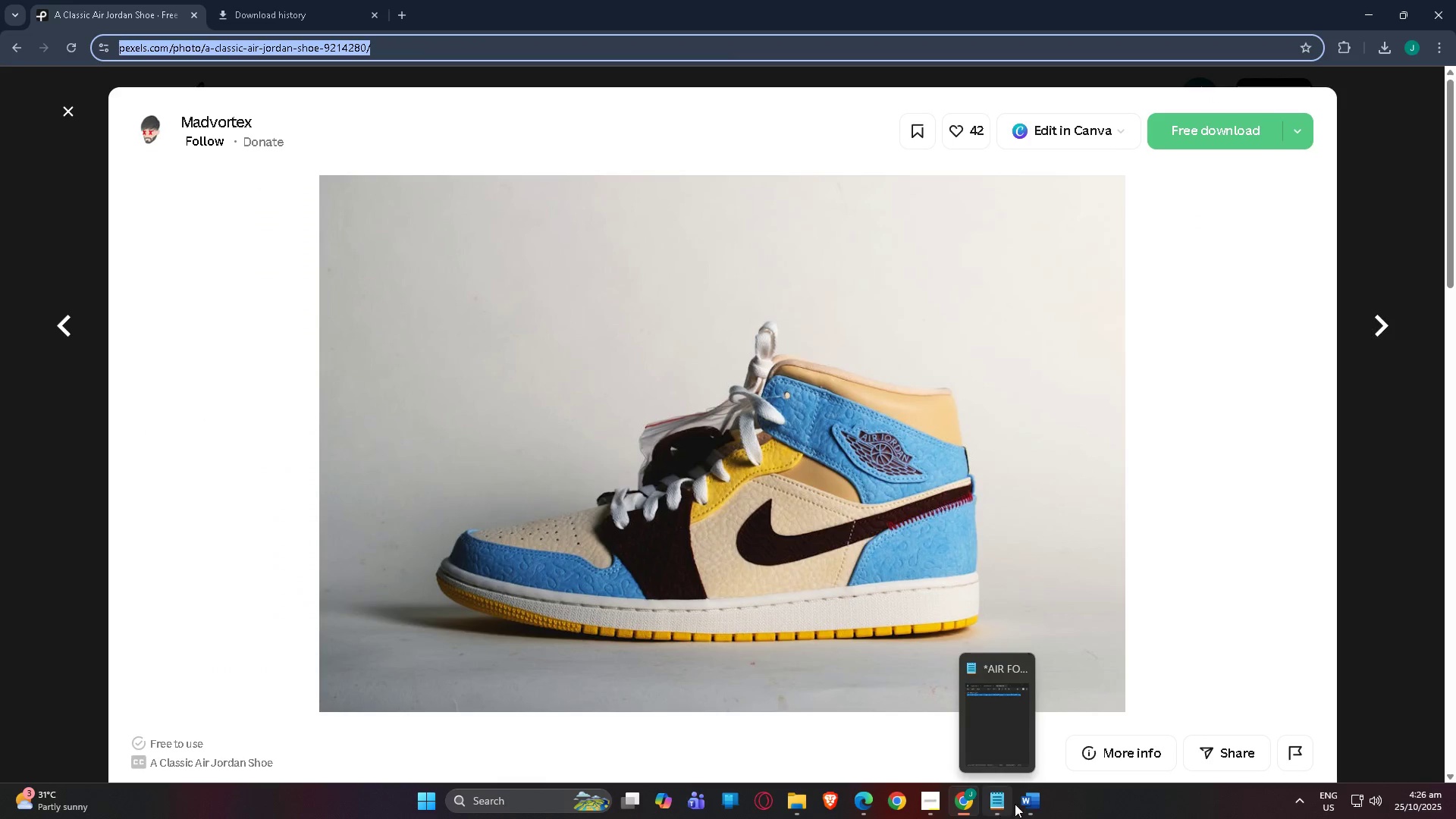 
left_click([1021, 804])
 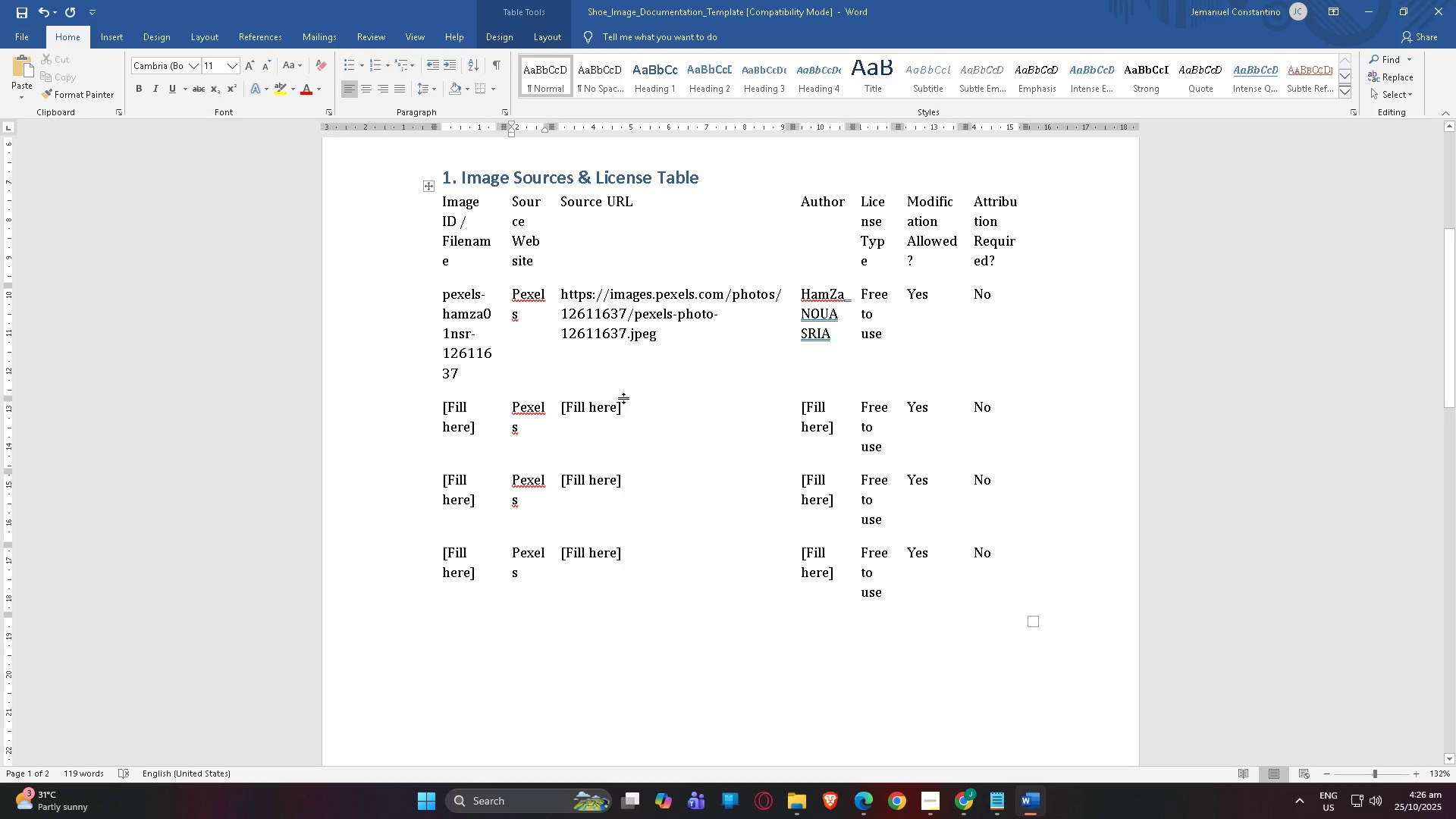 
left_click_drag(start_coordinate=[635, 404], to_coordinate=[555, 405])
 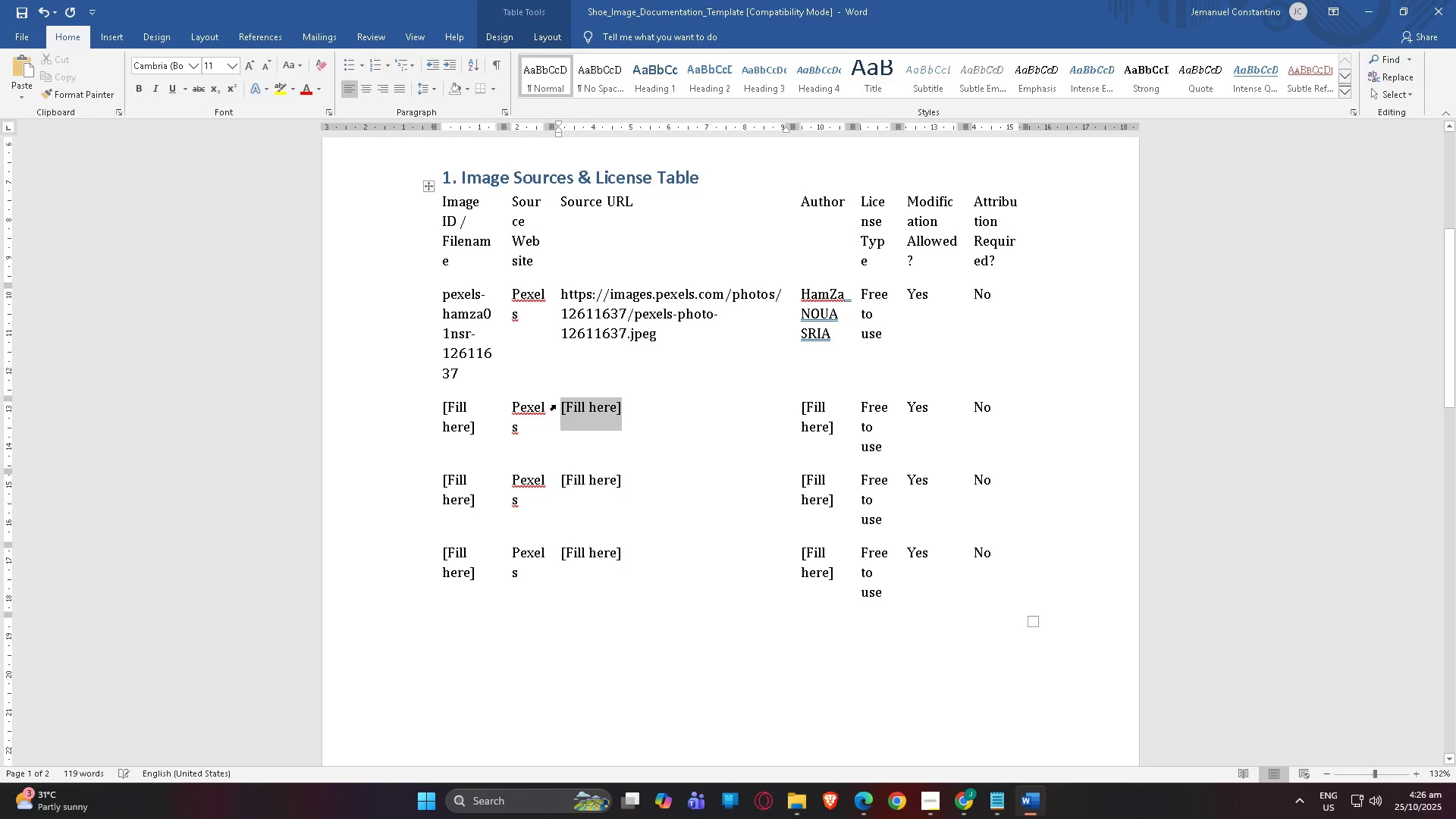 
key(Control+V)
 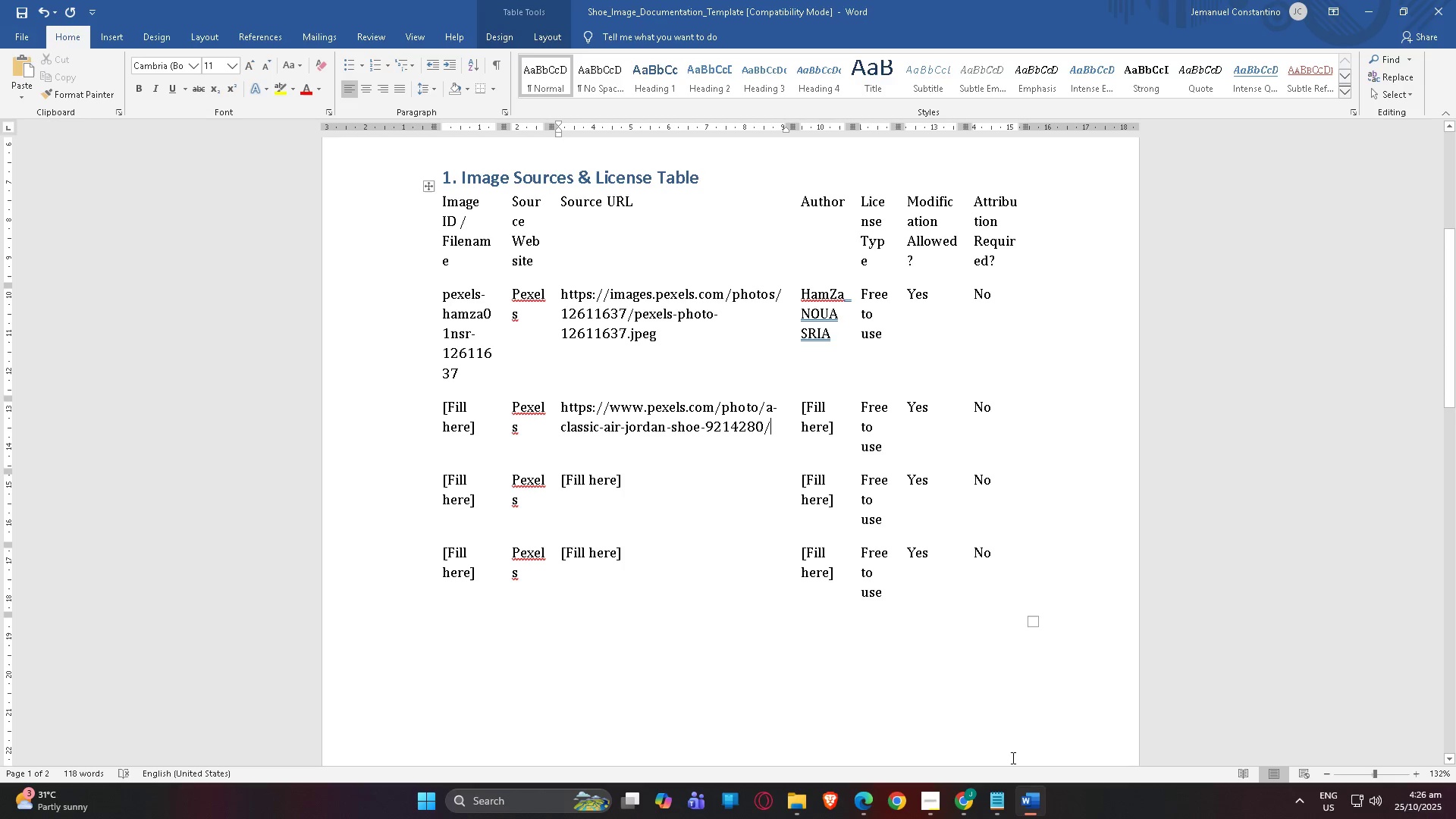 
wait(5.85)
 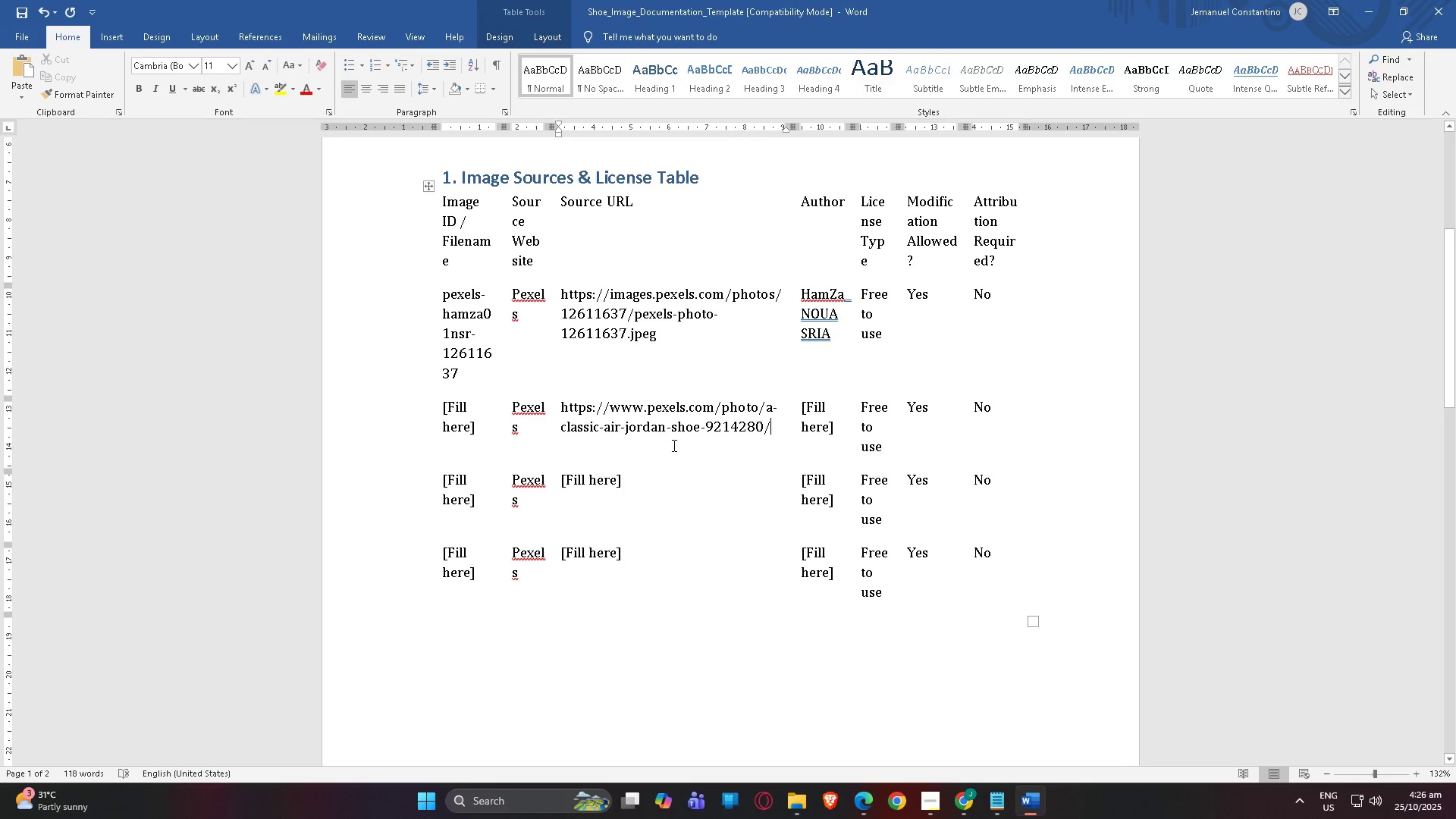 
left_click([803, 797])
 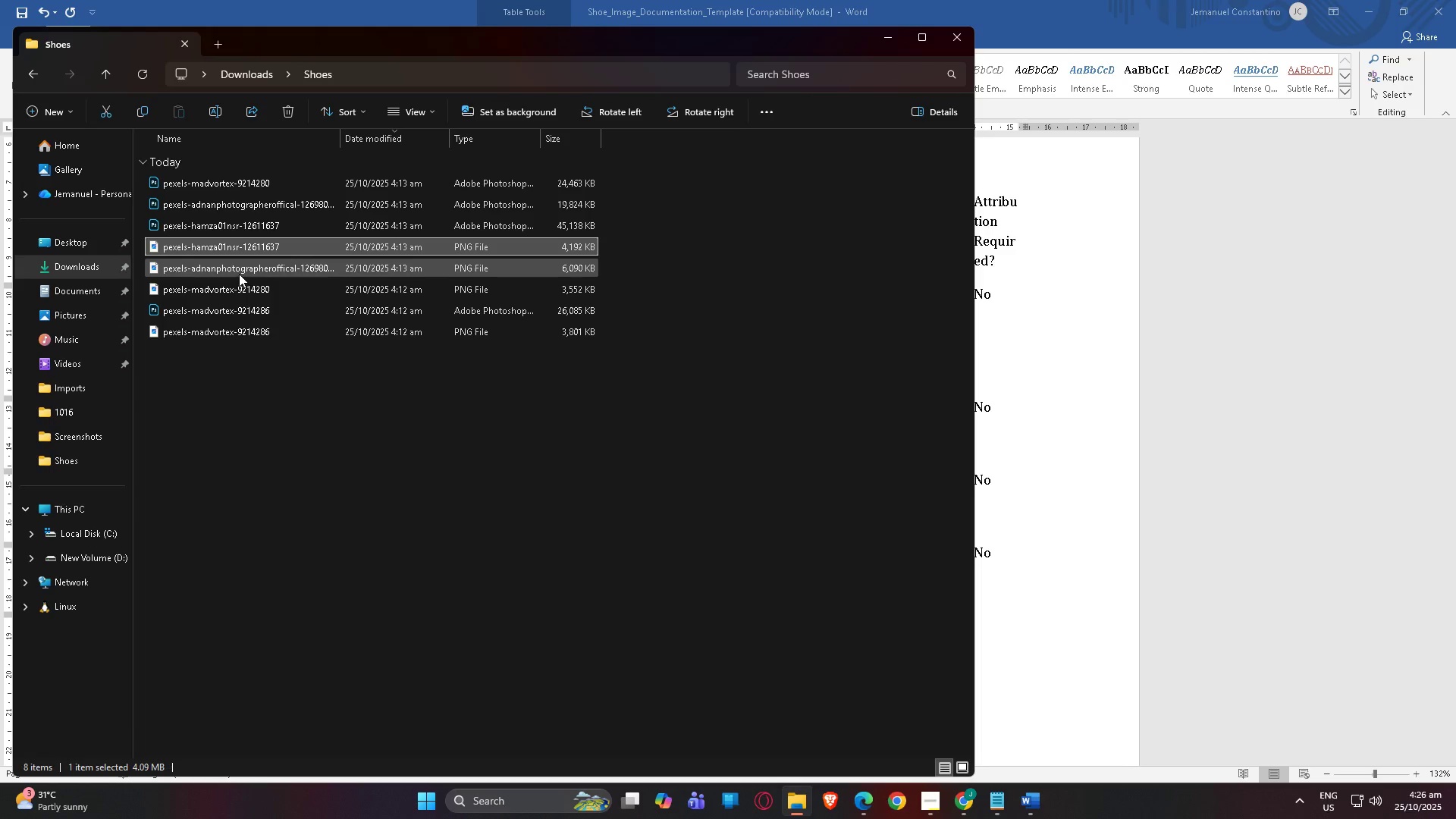 
double_click([237, 273])
 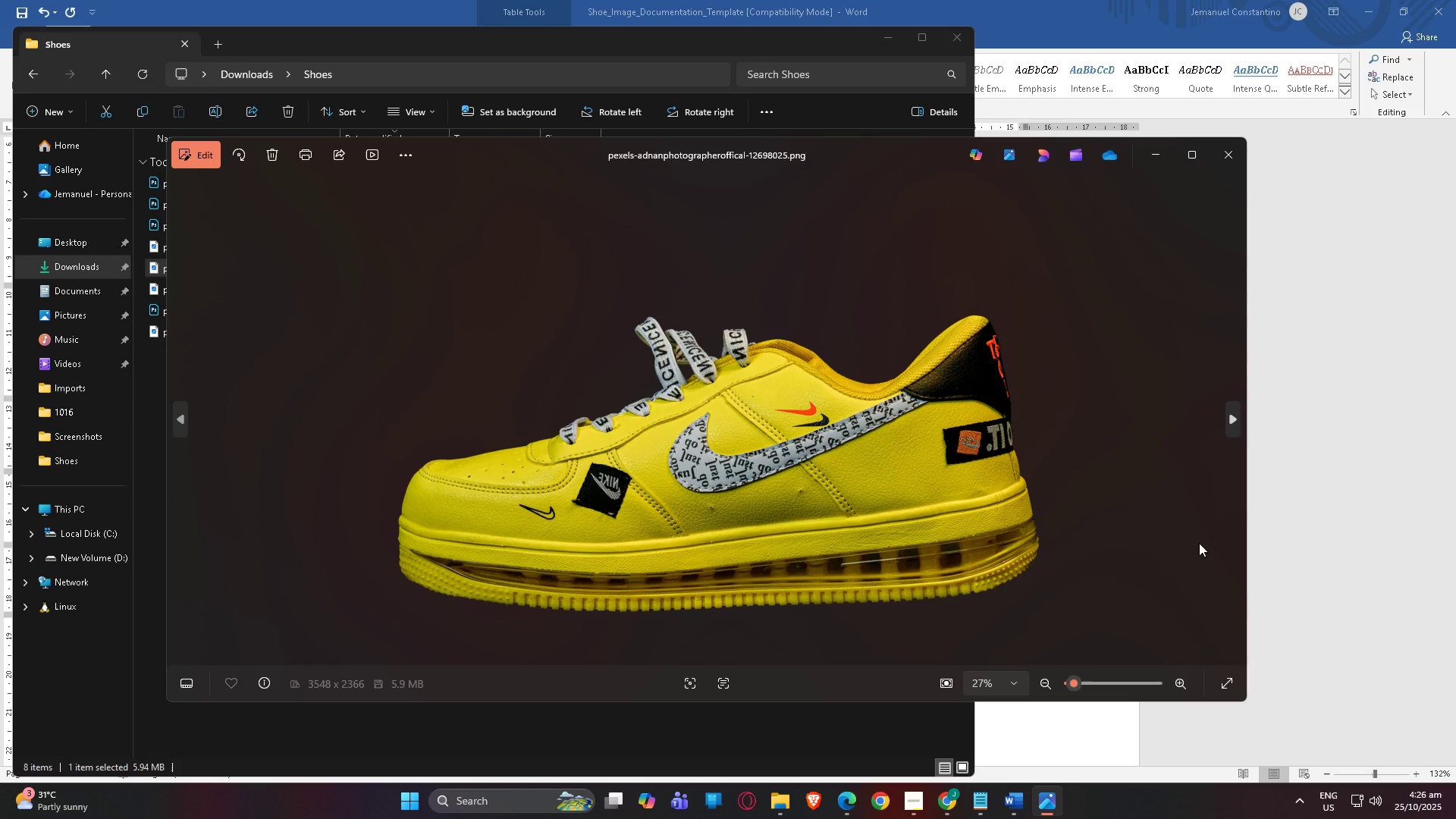 
left_click([1230, 423])
 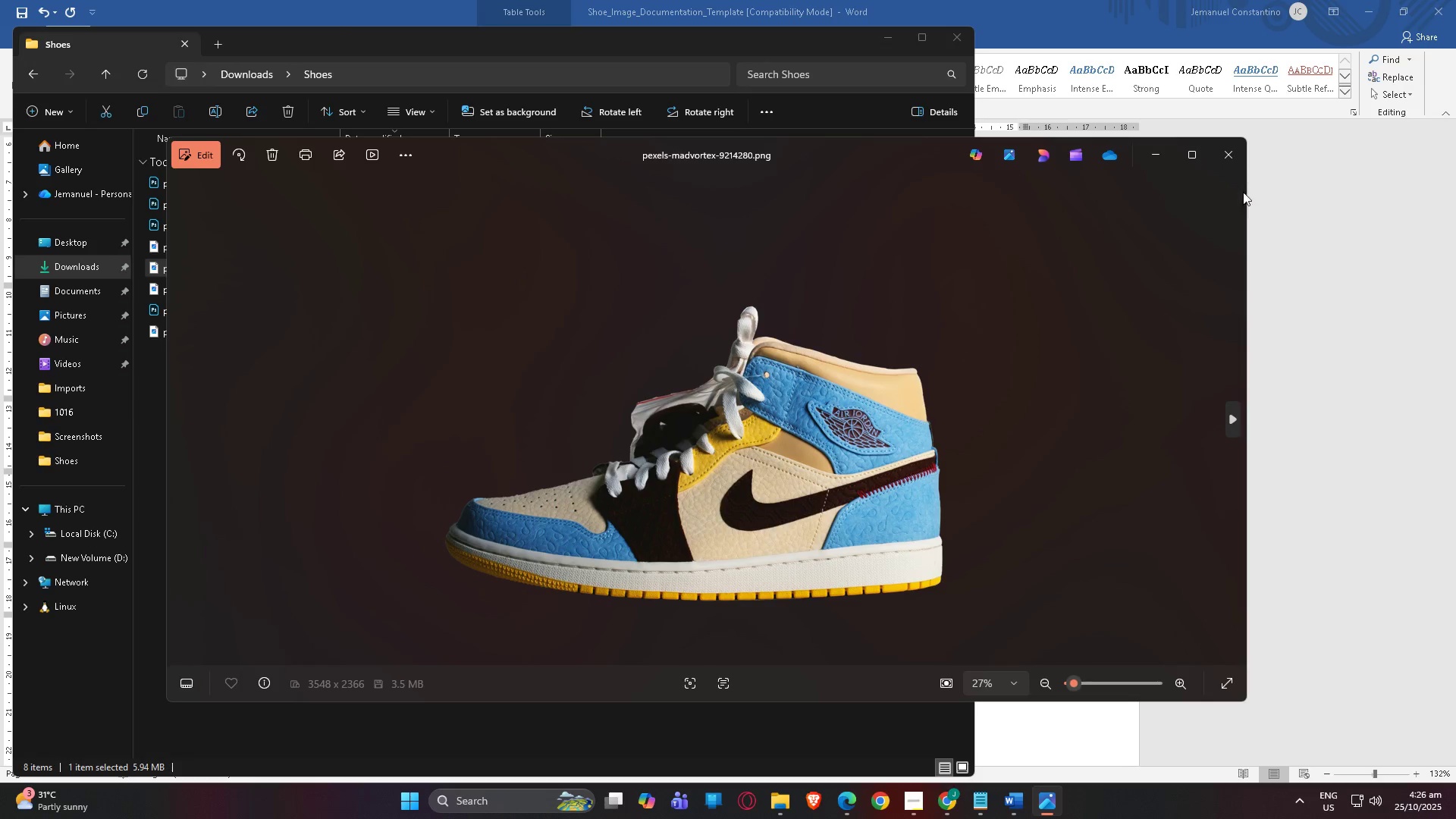 
left_click([1229, 153])
 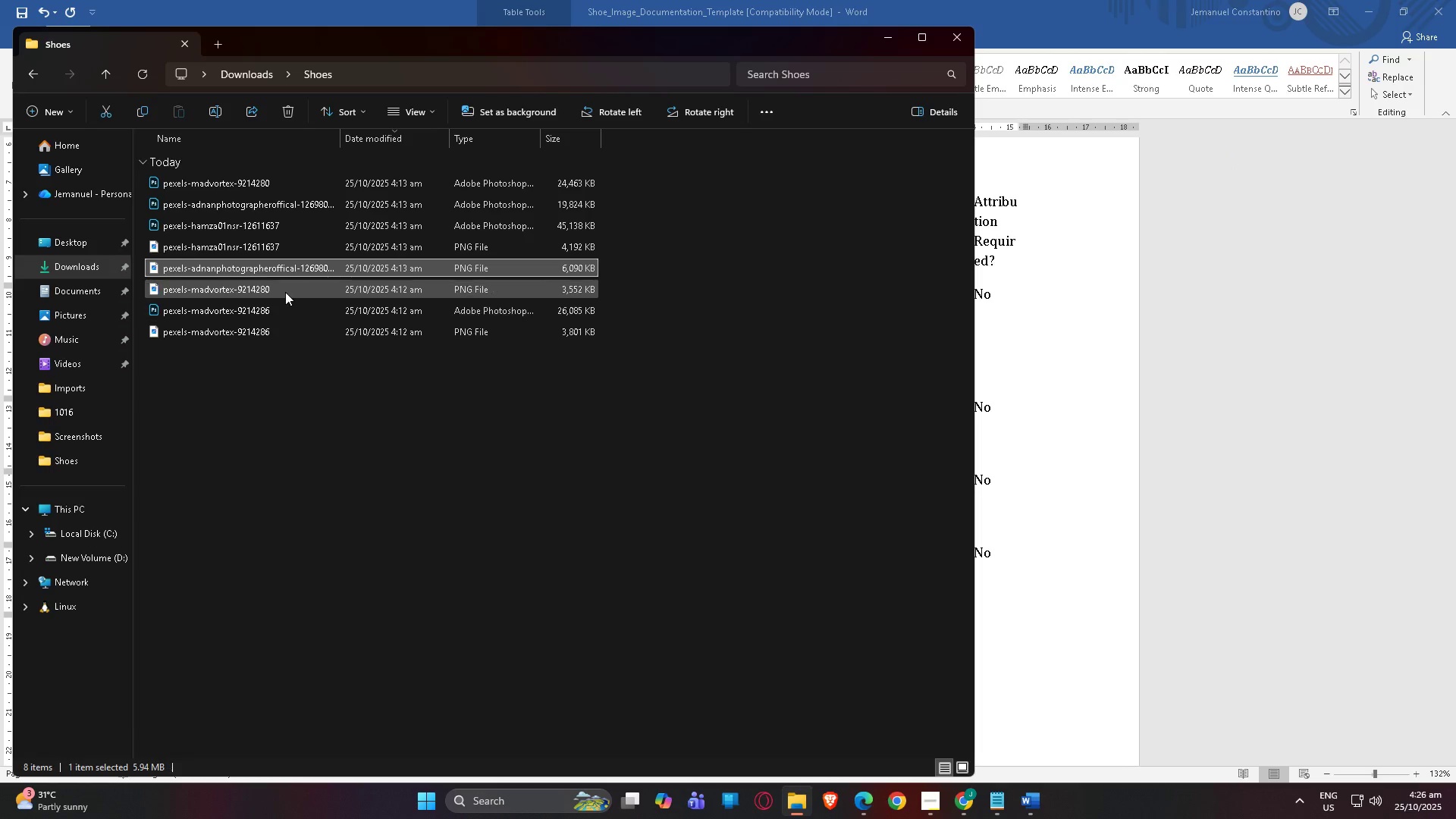 
left_click([284, 290])
 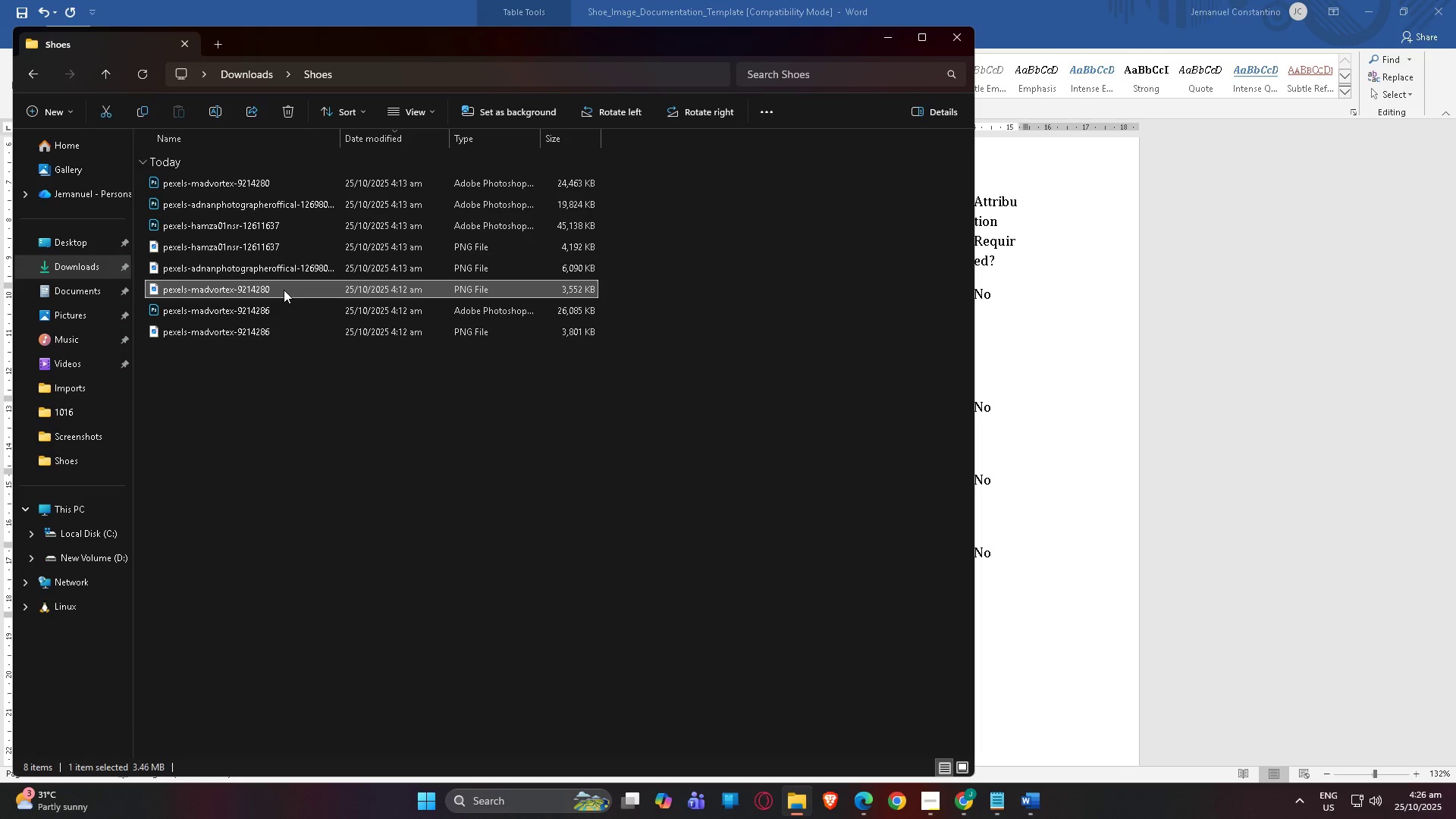 
right_click([284, 290])
 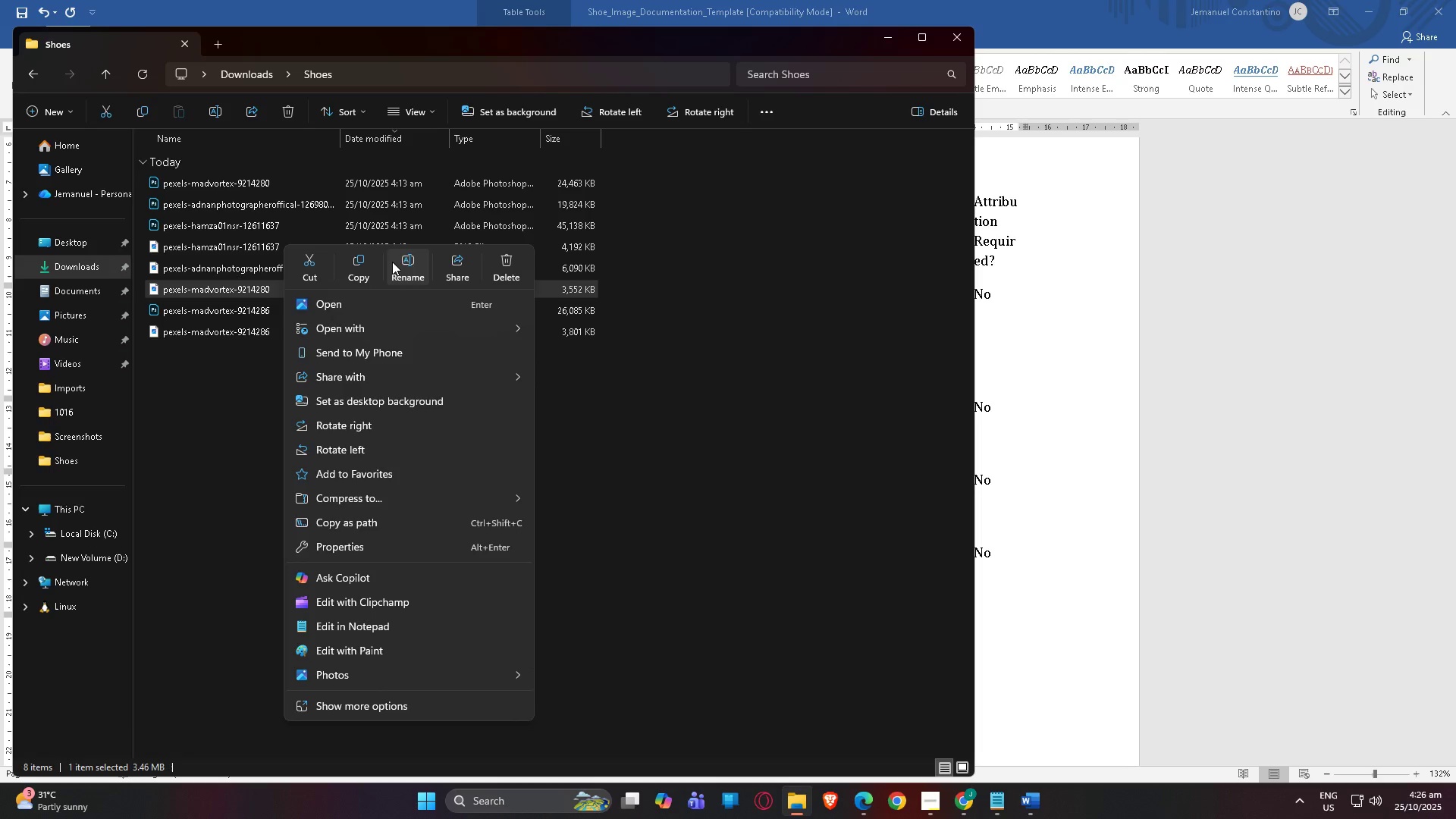 
left_click([394, 262])
 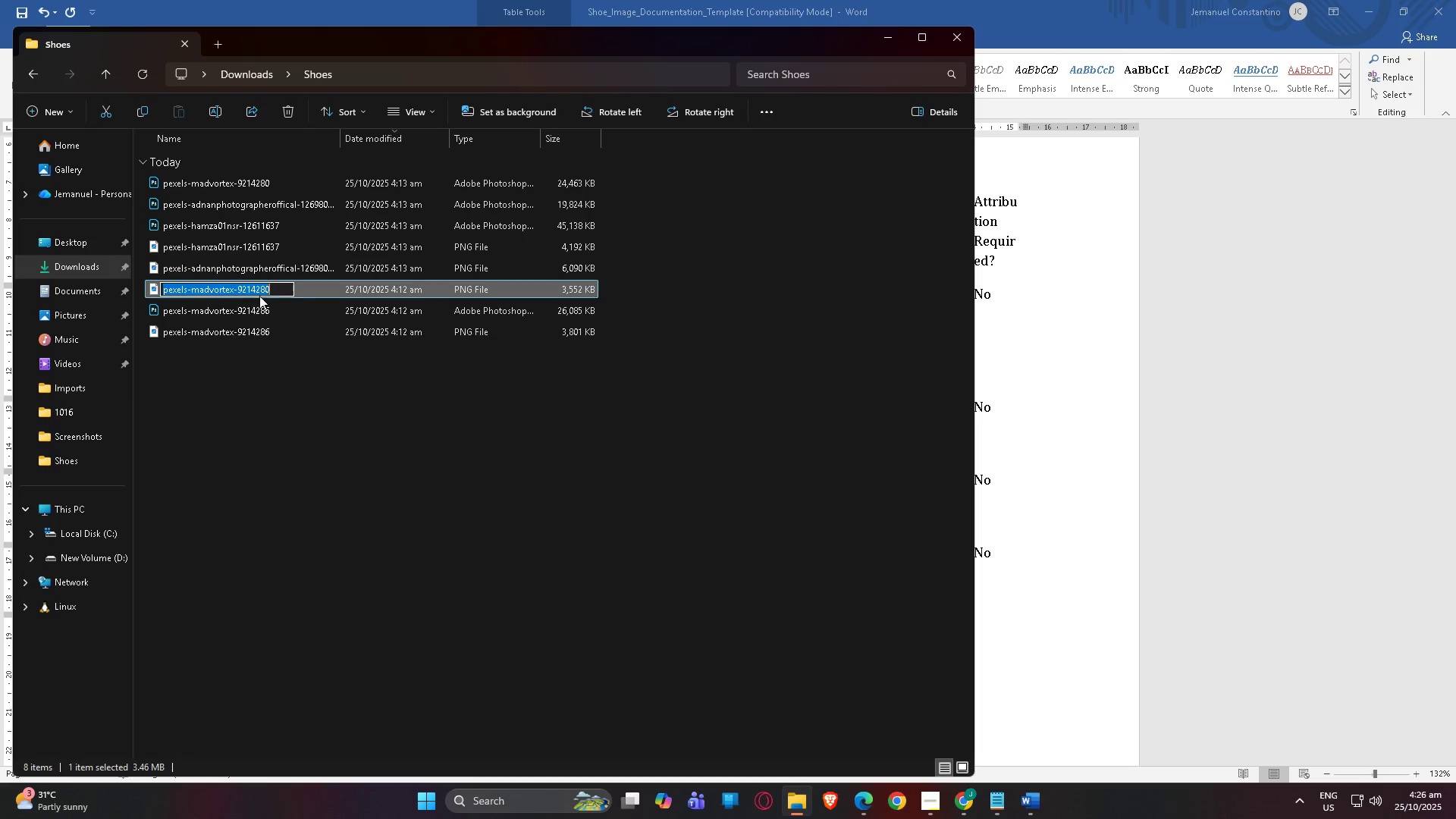 
key(Control+C)
 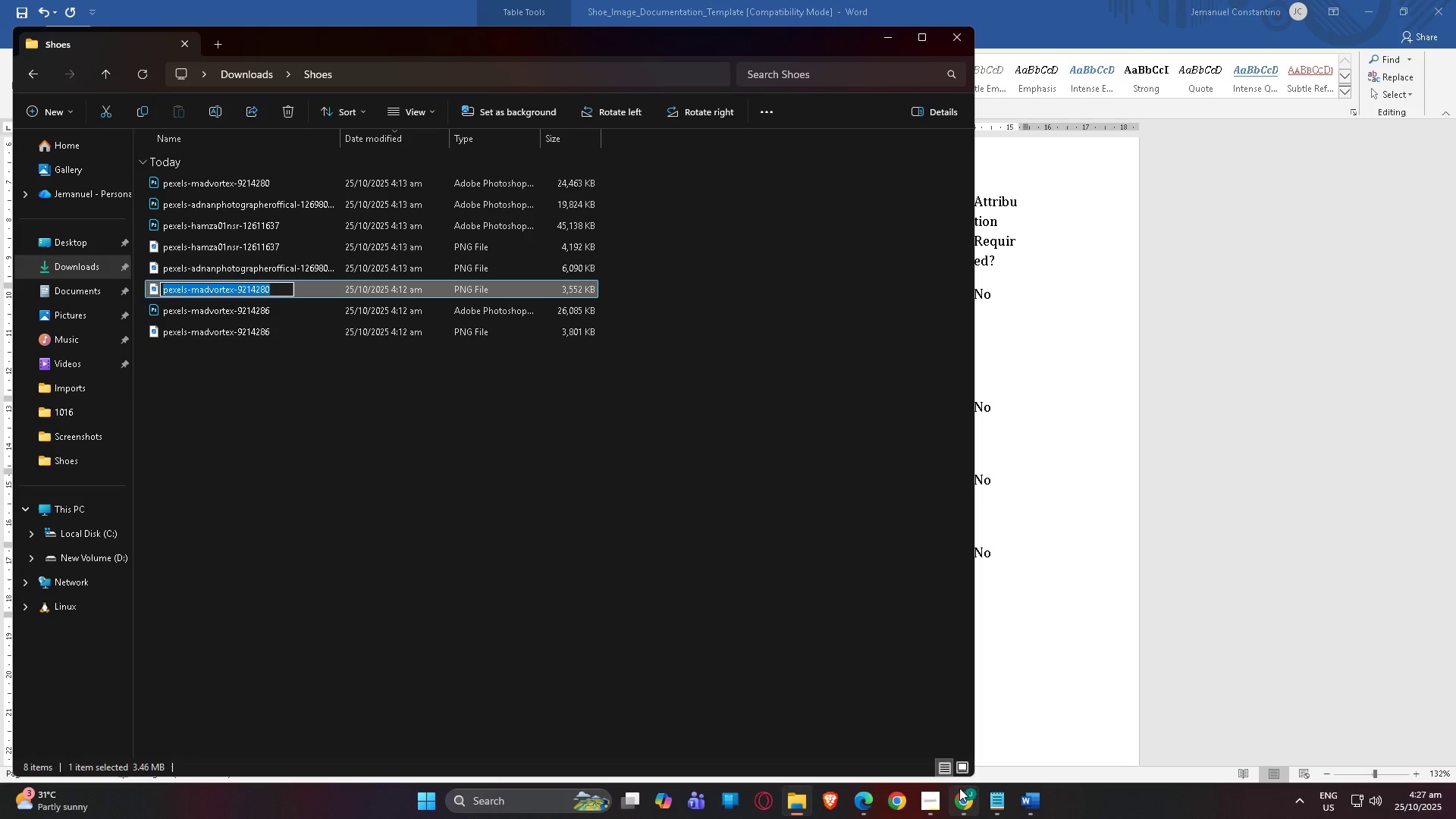 
left_click([930, 797])